 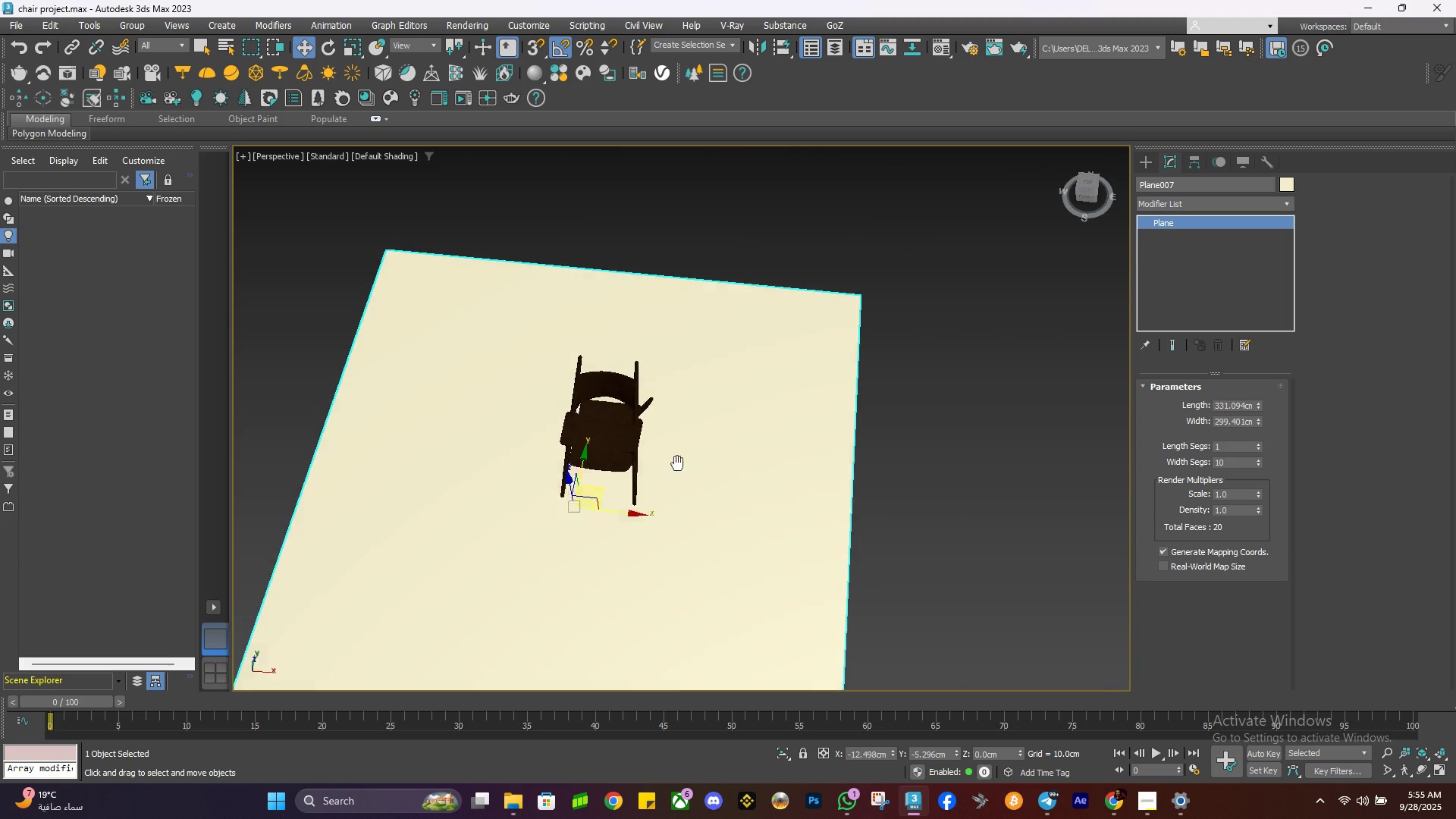 
key(Alt+AltLeft)
 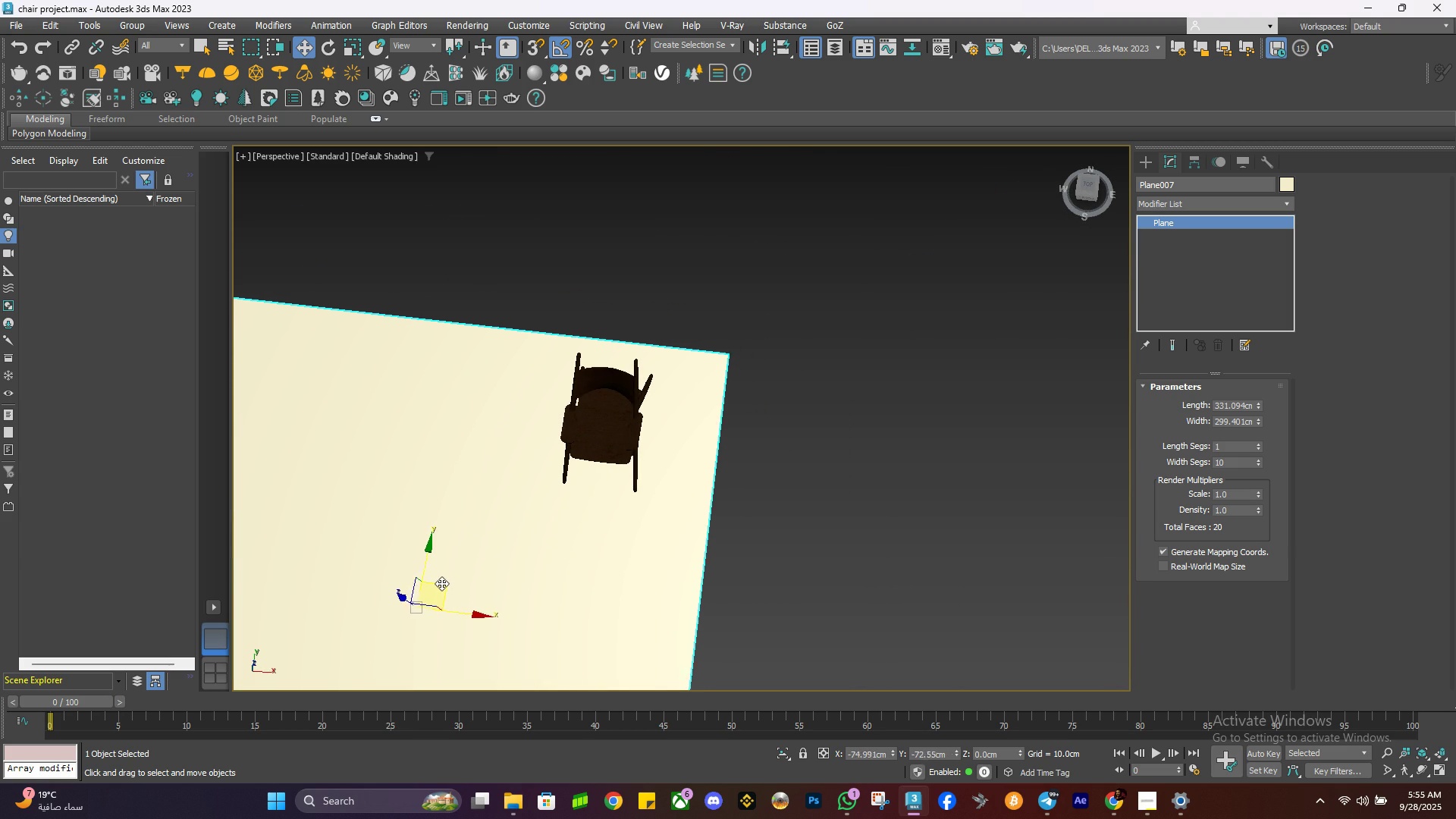 
scroll: coordinate [635, 462], scroll_direction: down, amount: 1.0
 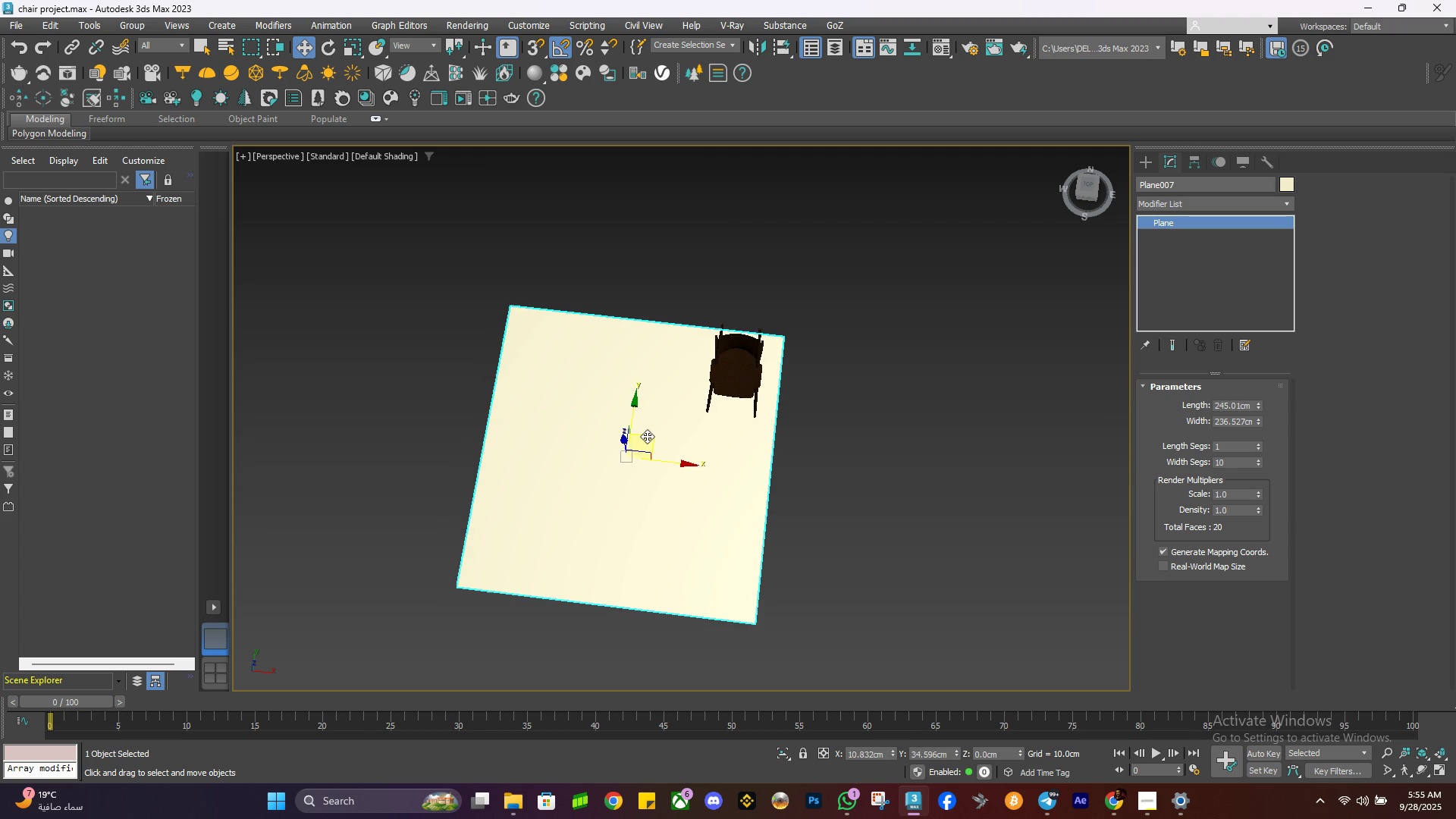 
wait(7.39)
 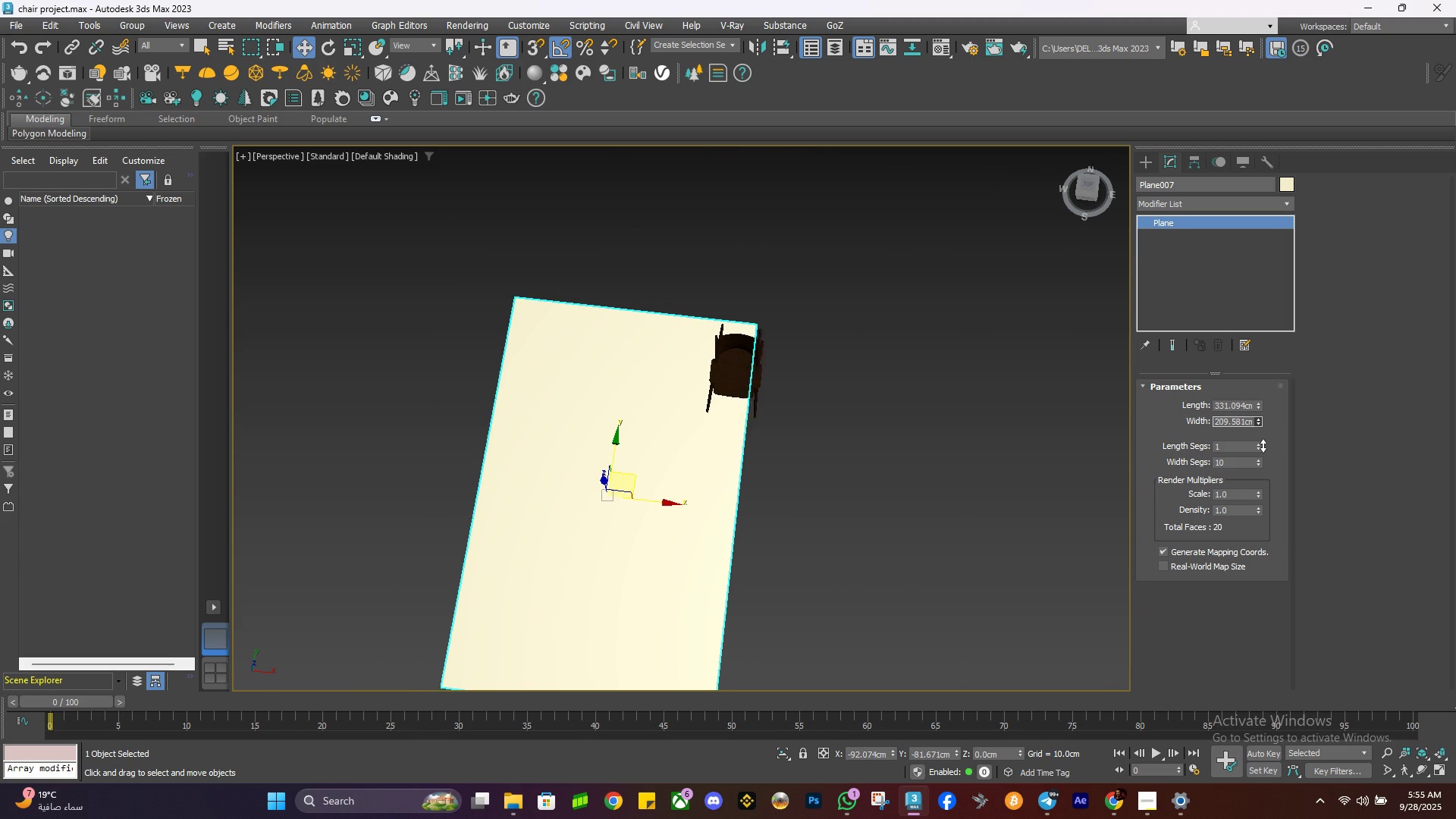 
scroll: coordinate [805, 356], scroll_direction: up, amount: 2.0